 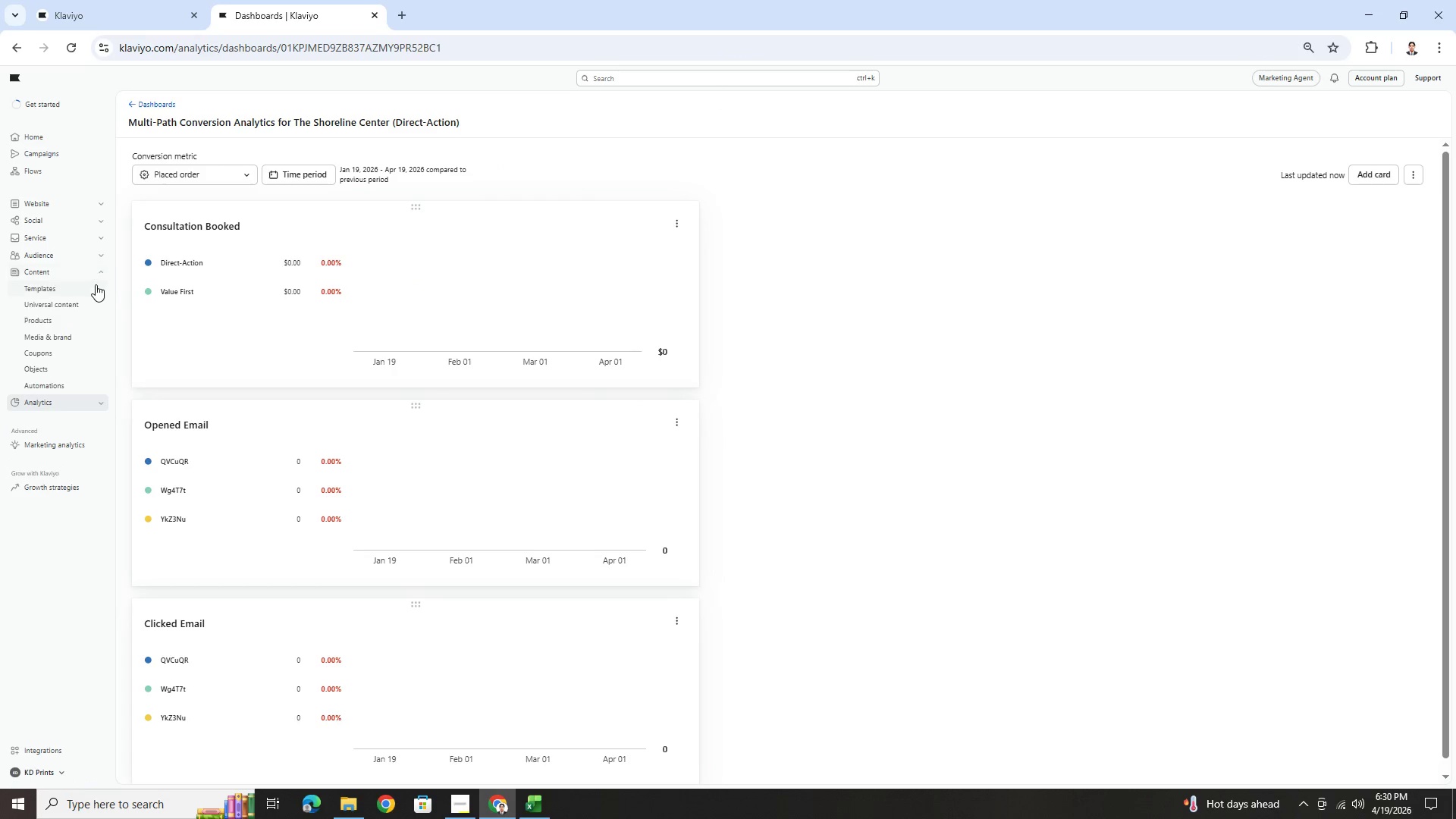 
left_click([99, 259])
 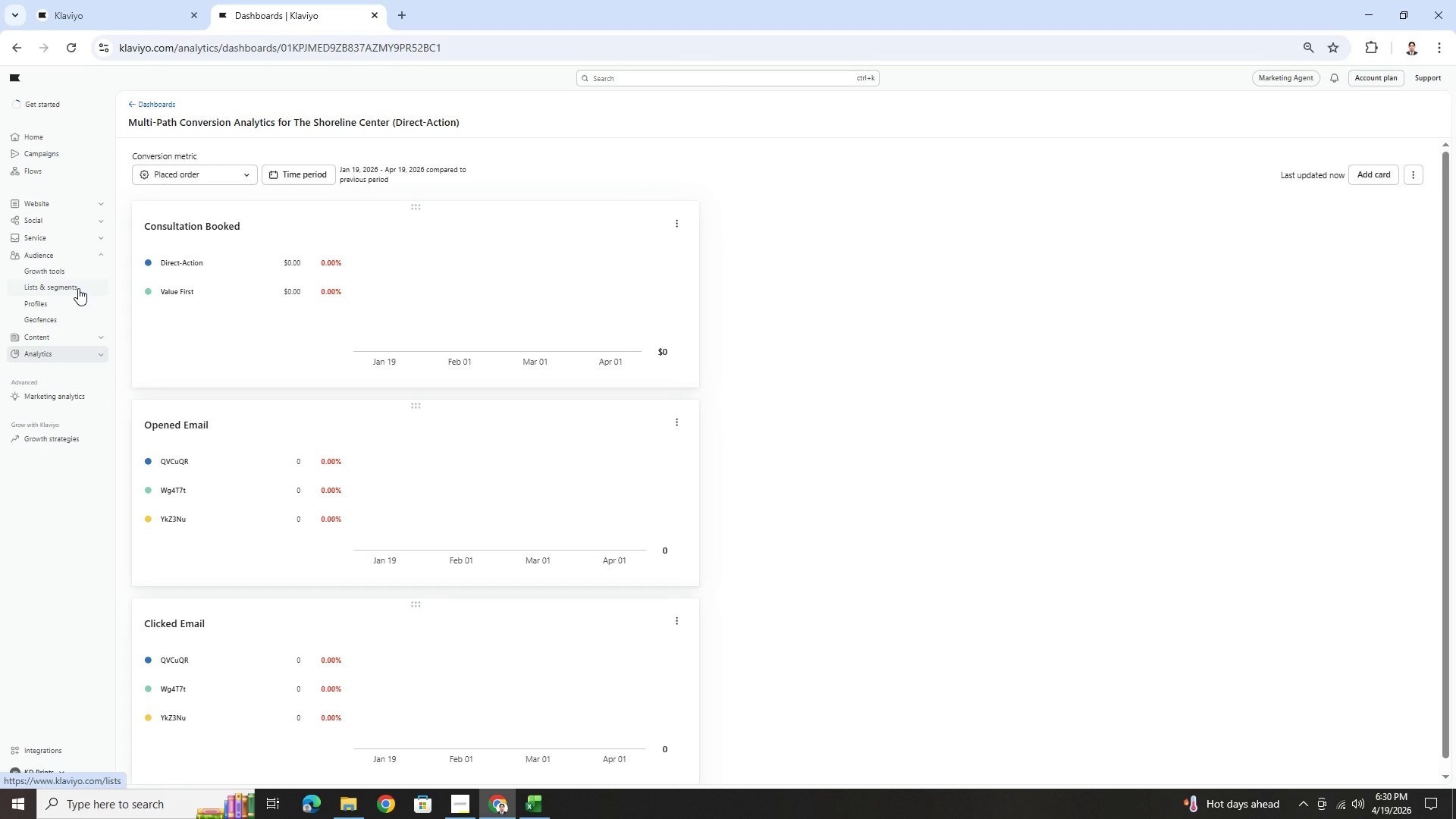 
left_click([78, 288])
 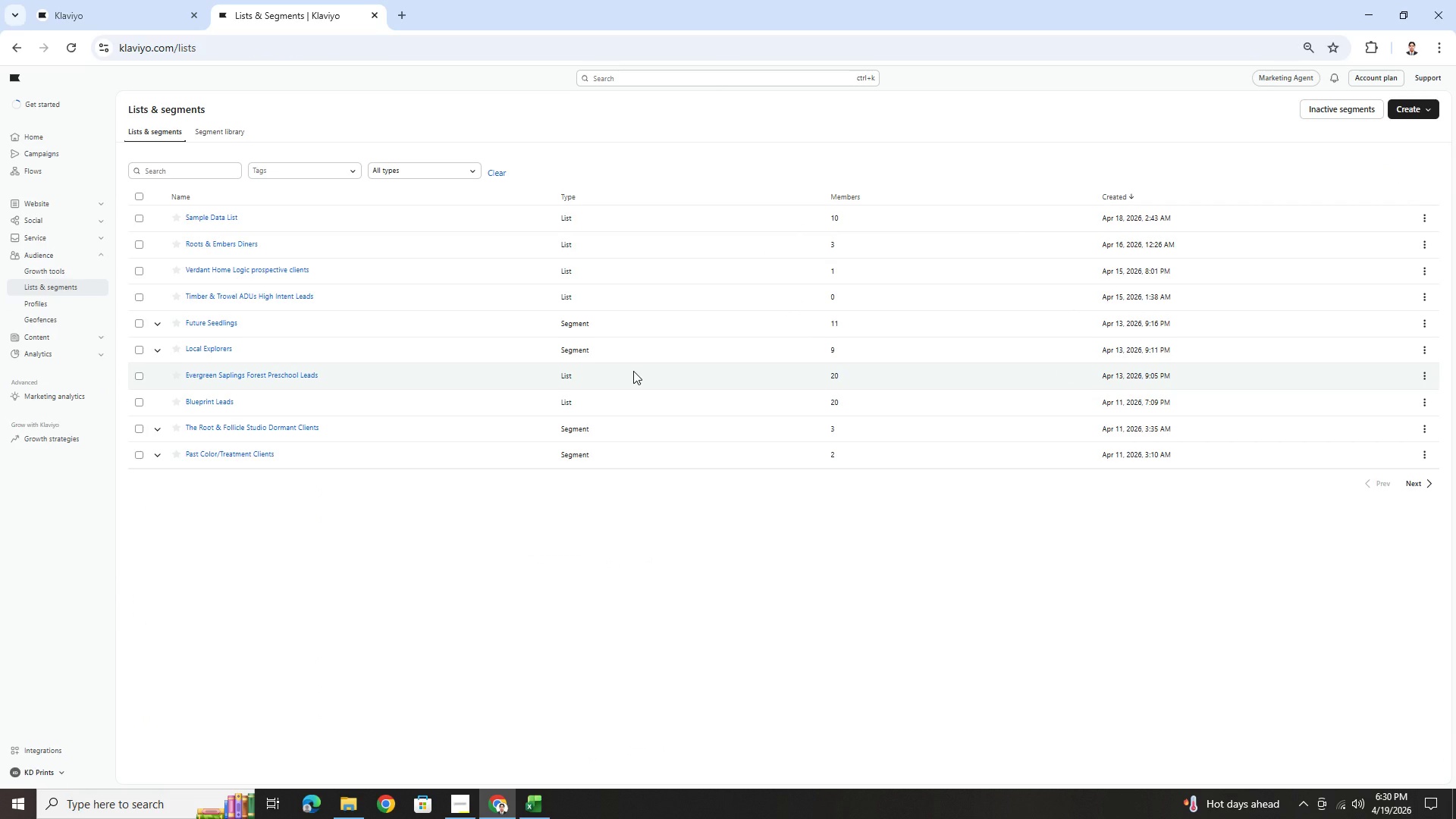 
wait(6.12)
 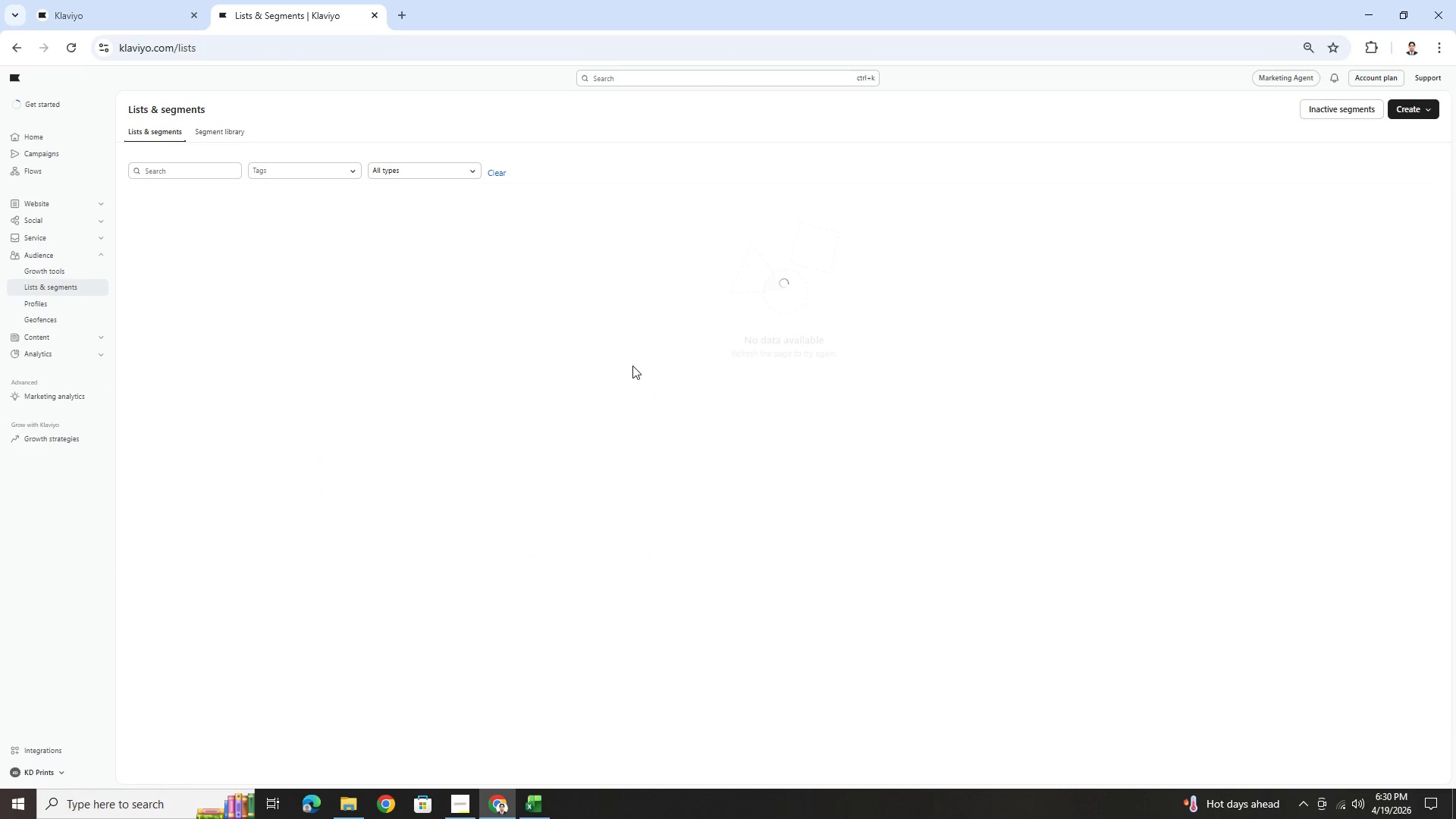 
scroll: coordinate [721, 432], scroll_direction: down, amount: 2.0
 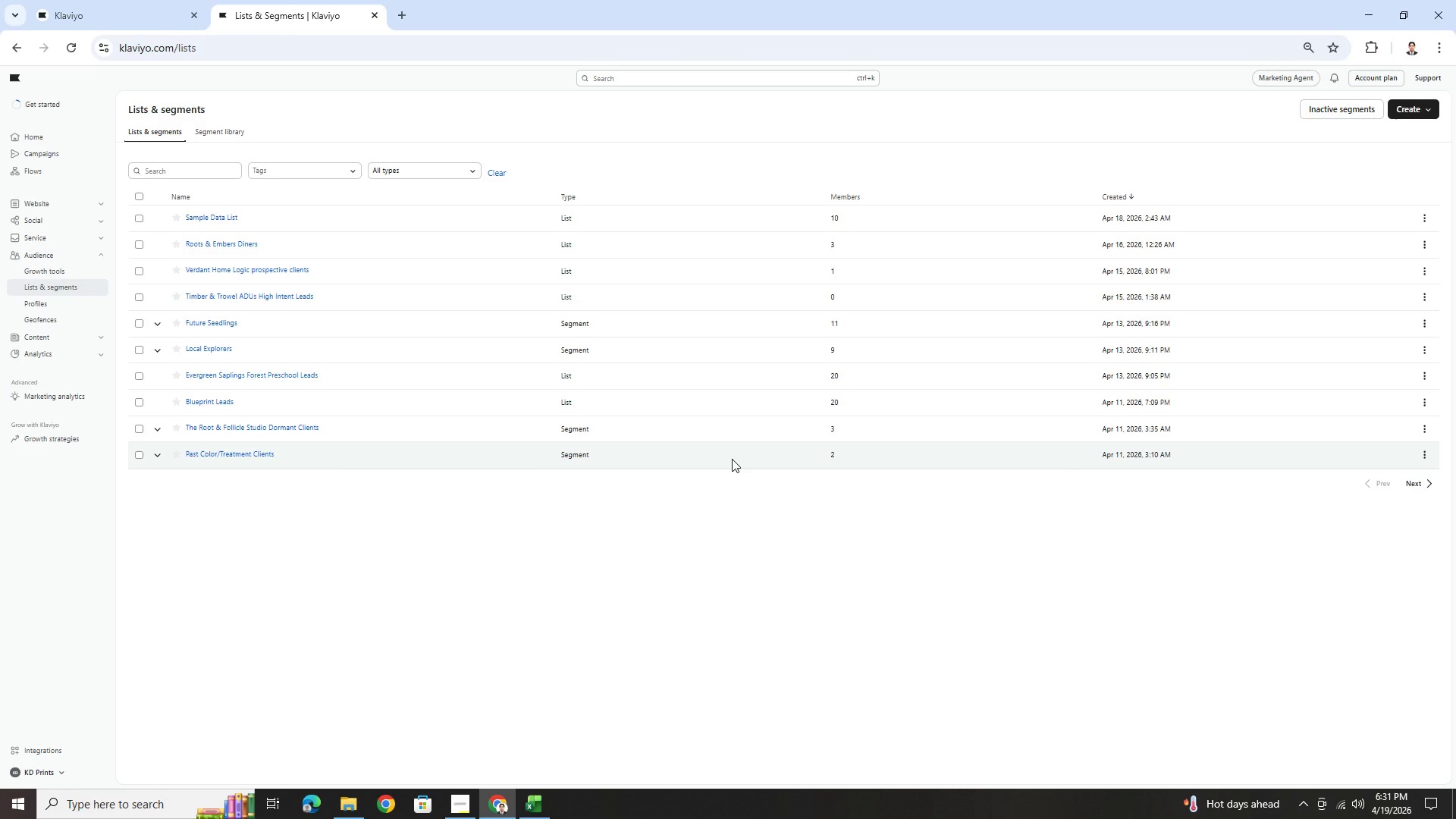 
wait(30.45)
 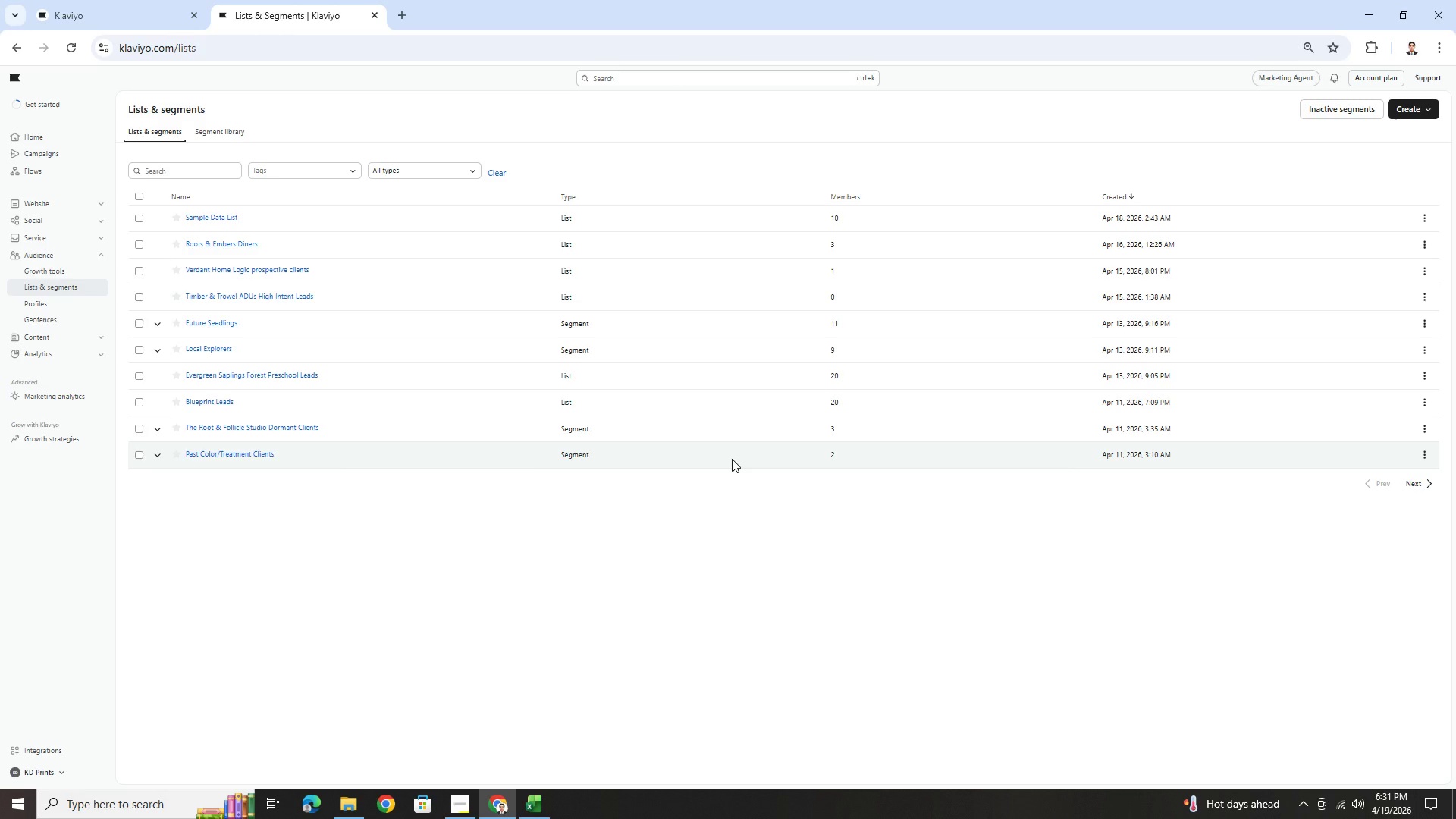 
scroll: coordinate [744, 456], scroll_direction: down, amount: 3.0
 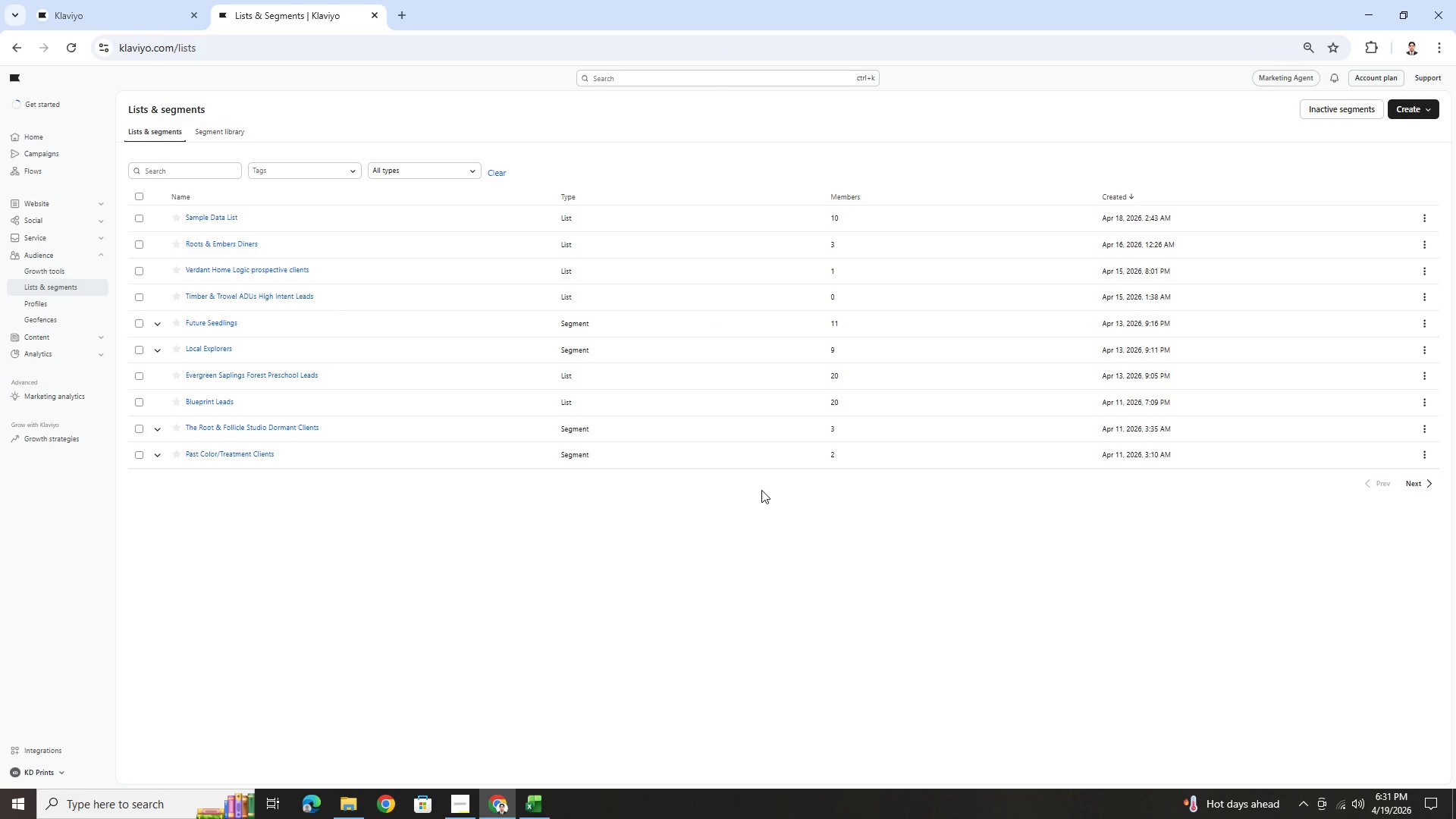 
wait(7.64)
 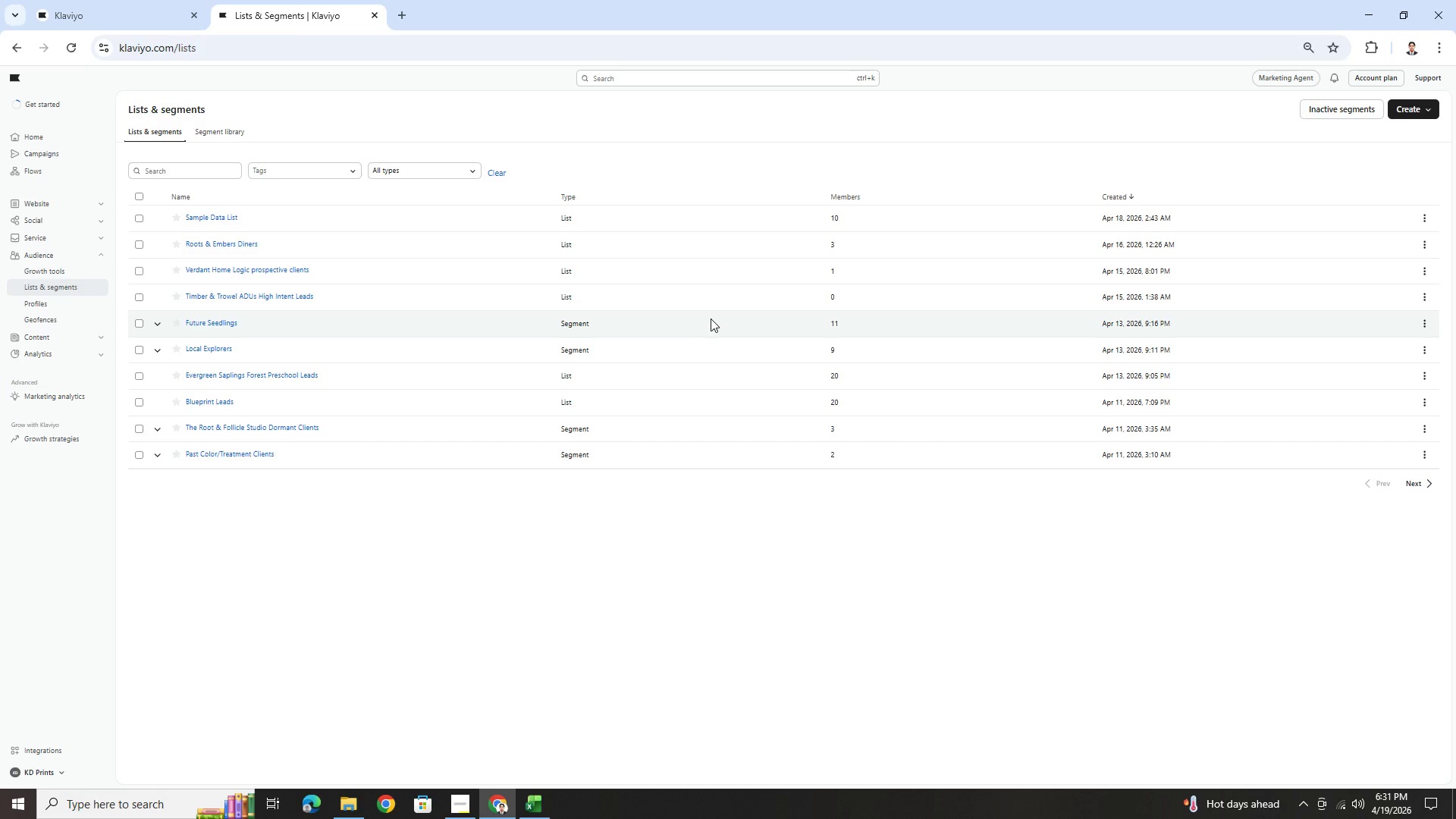 
left_click([1416, 107])
 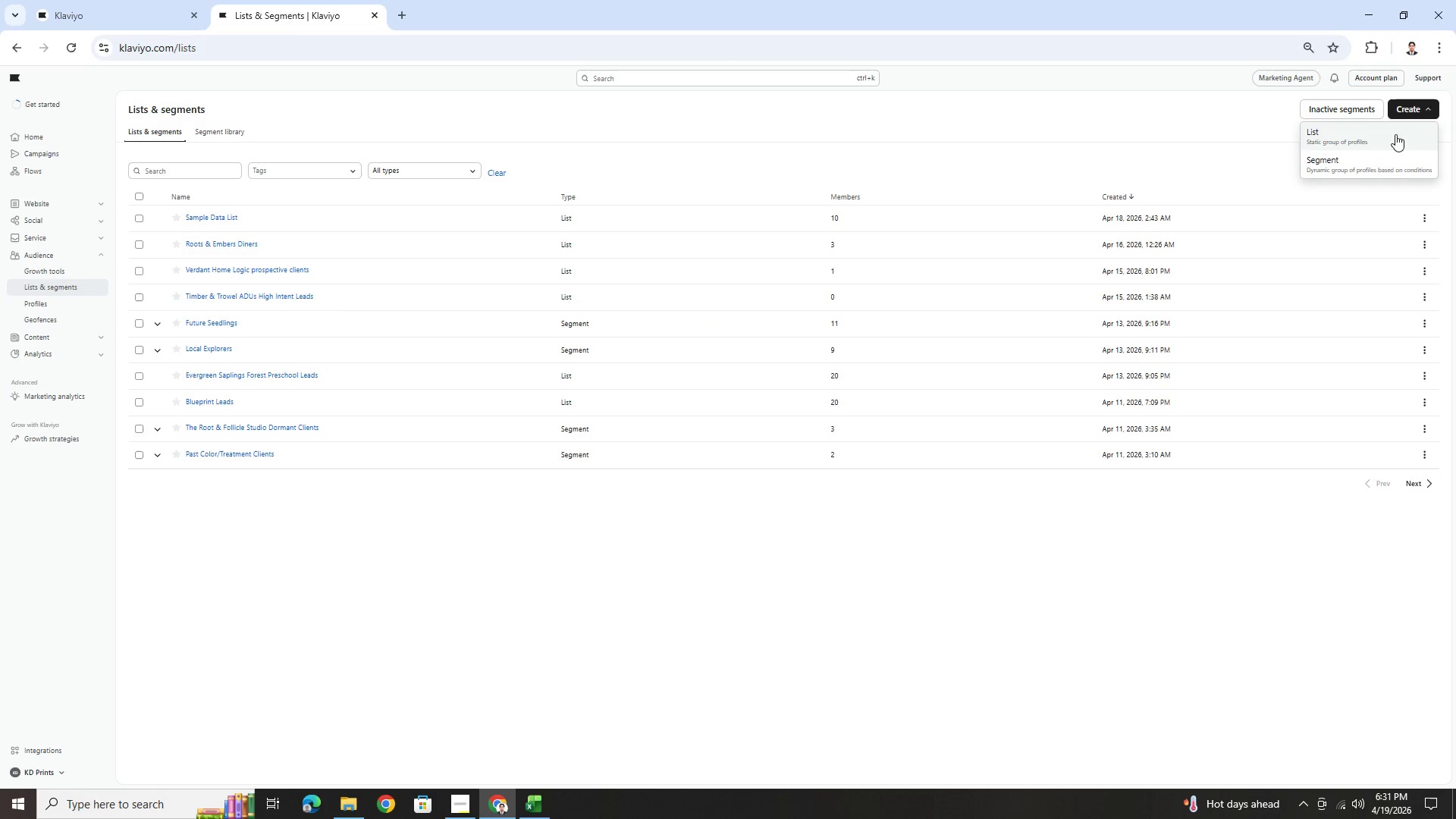 
left_click([1373, 164])
 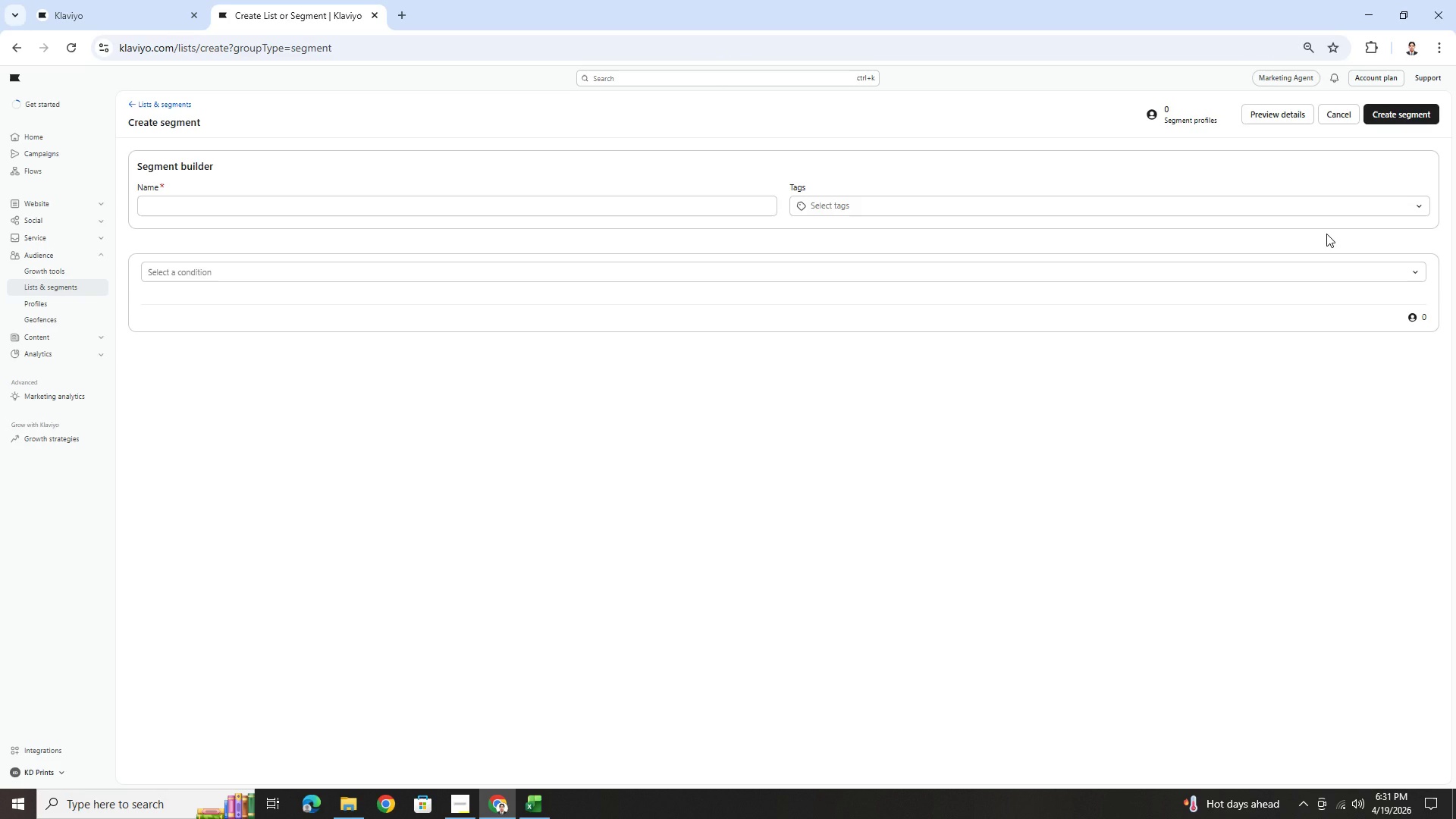 
wait(29.55)
 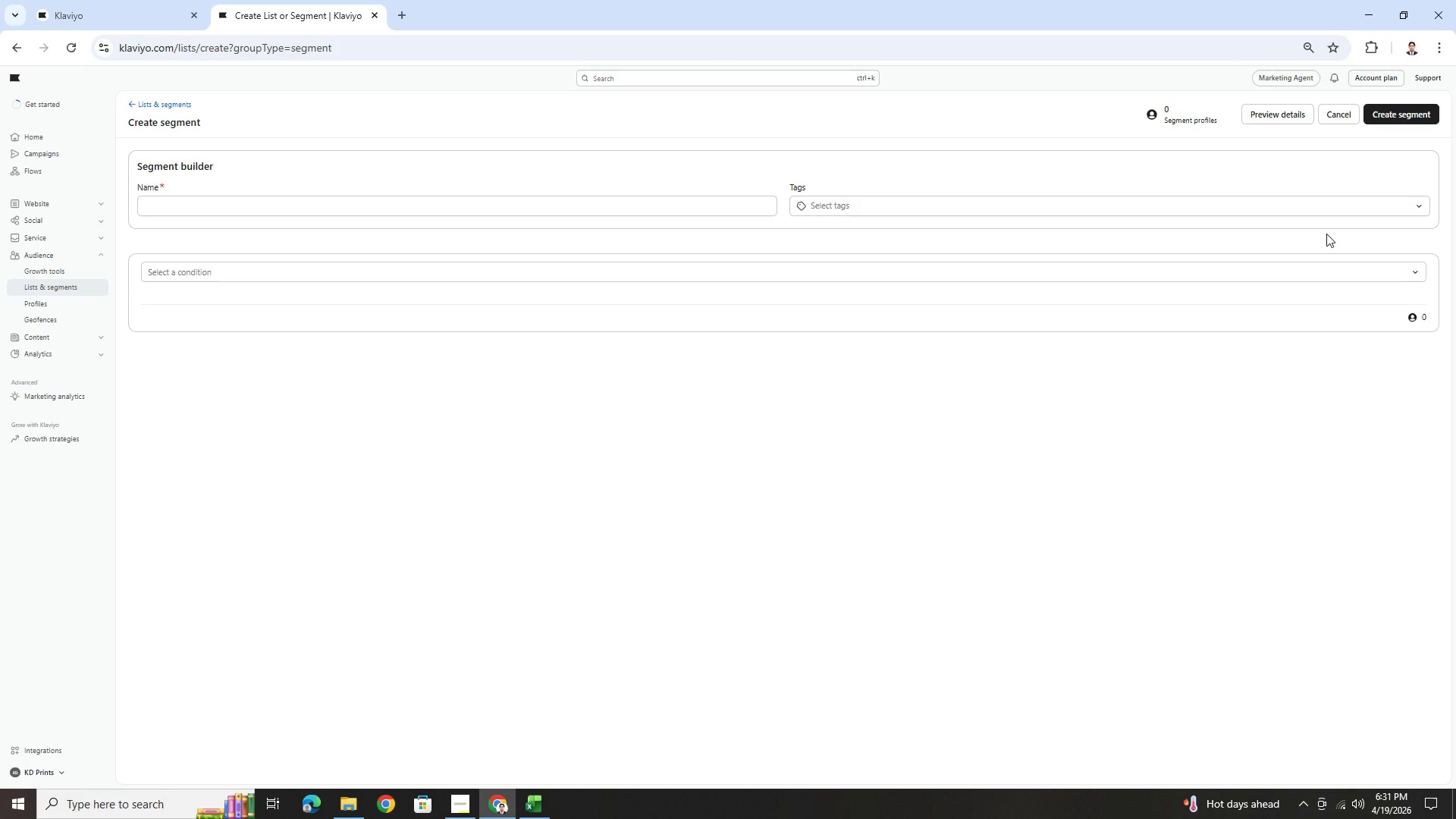 
left_click([1336, 209])
 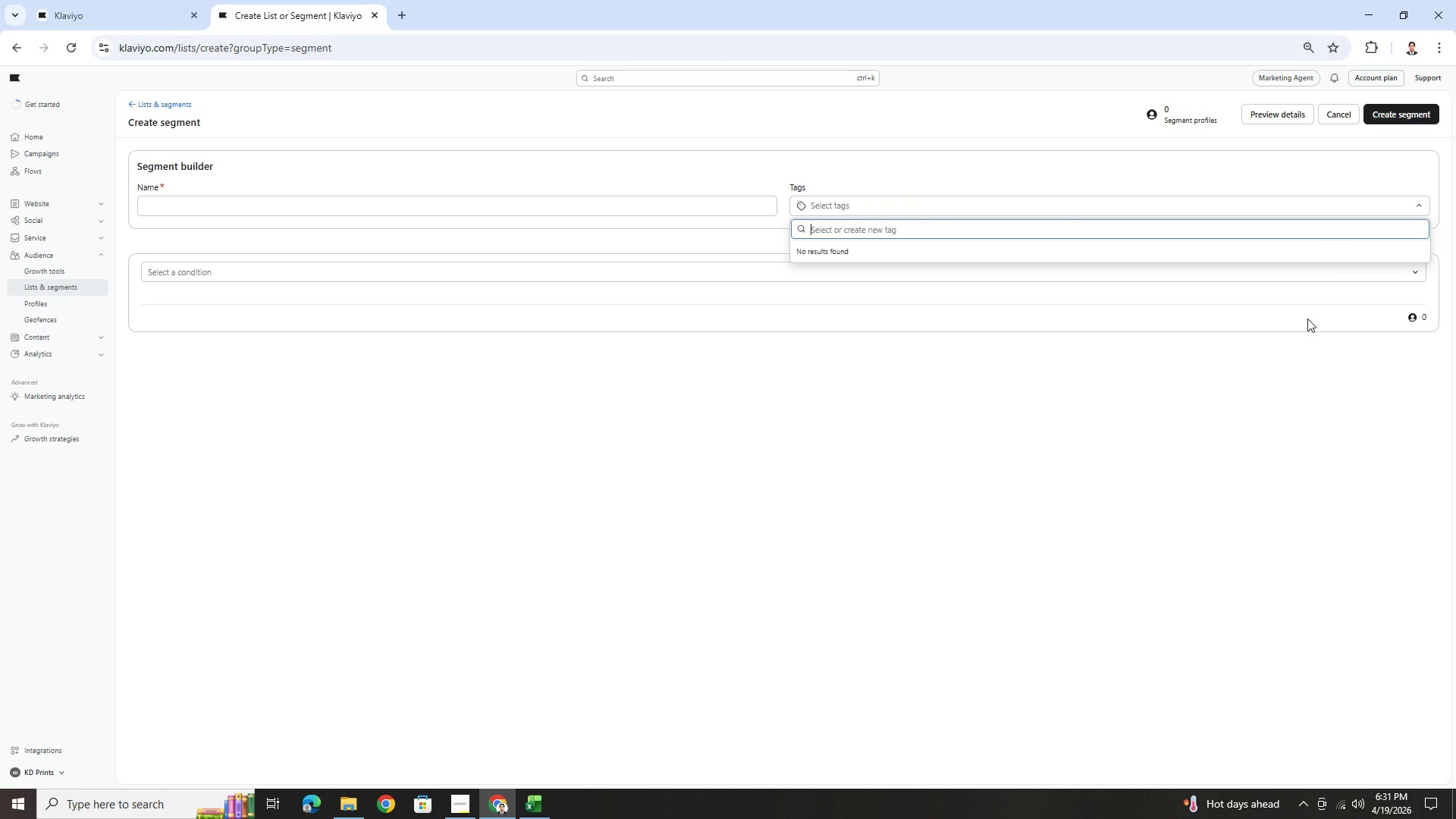 
left_click([1258, 400])
 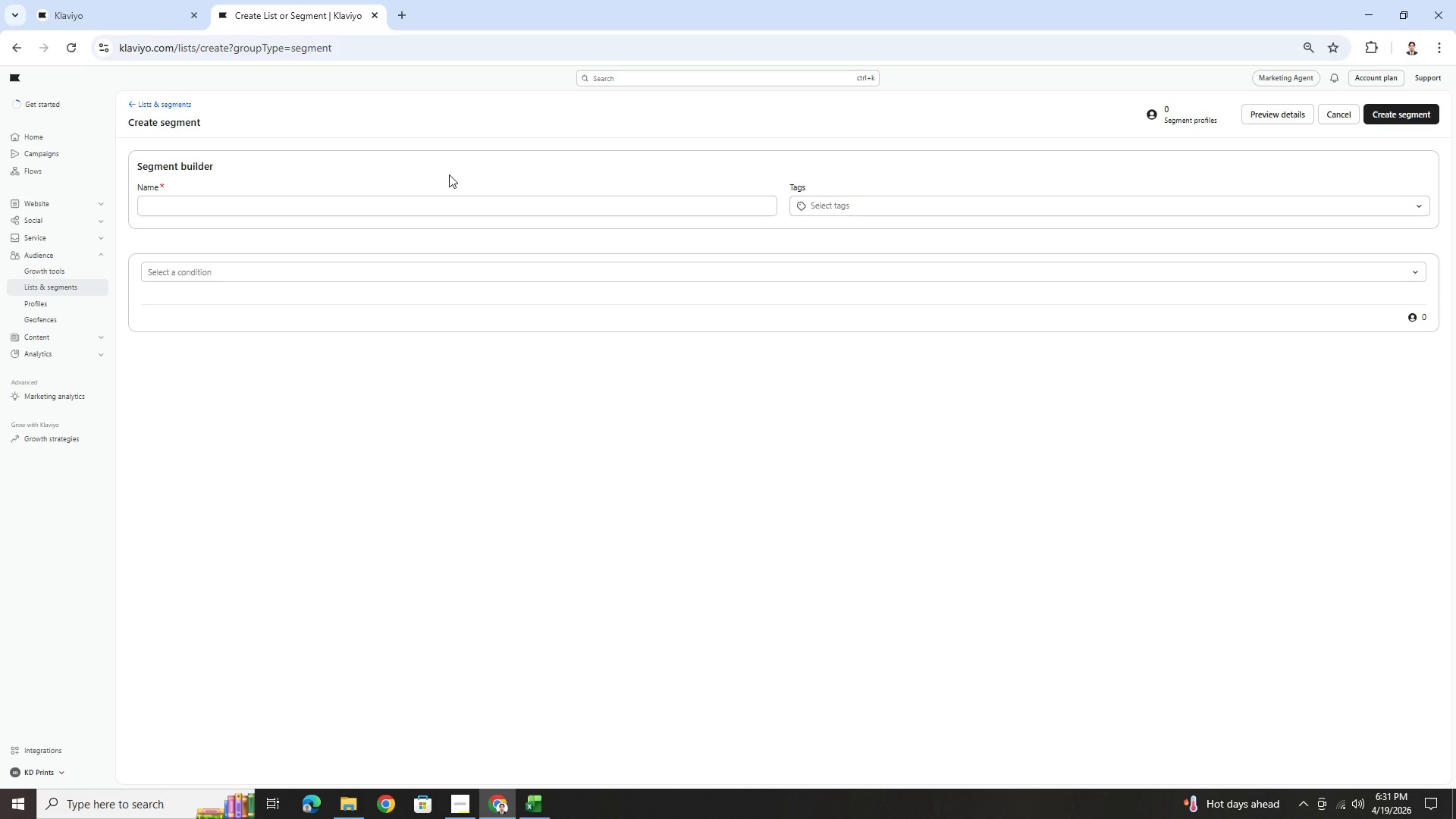 
left_click([452, 202])
 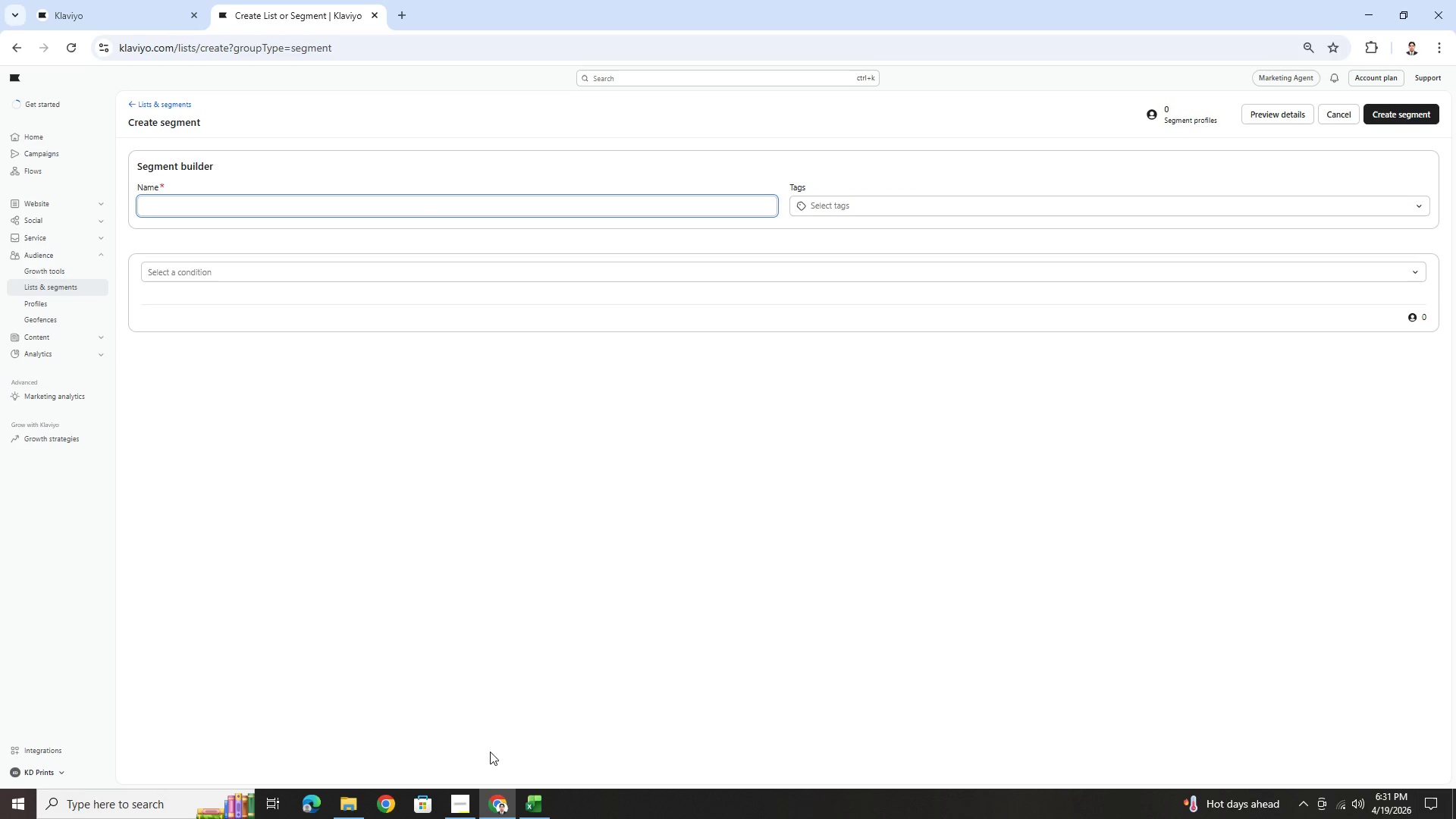 
left_click([472, 799])